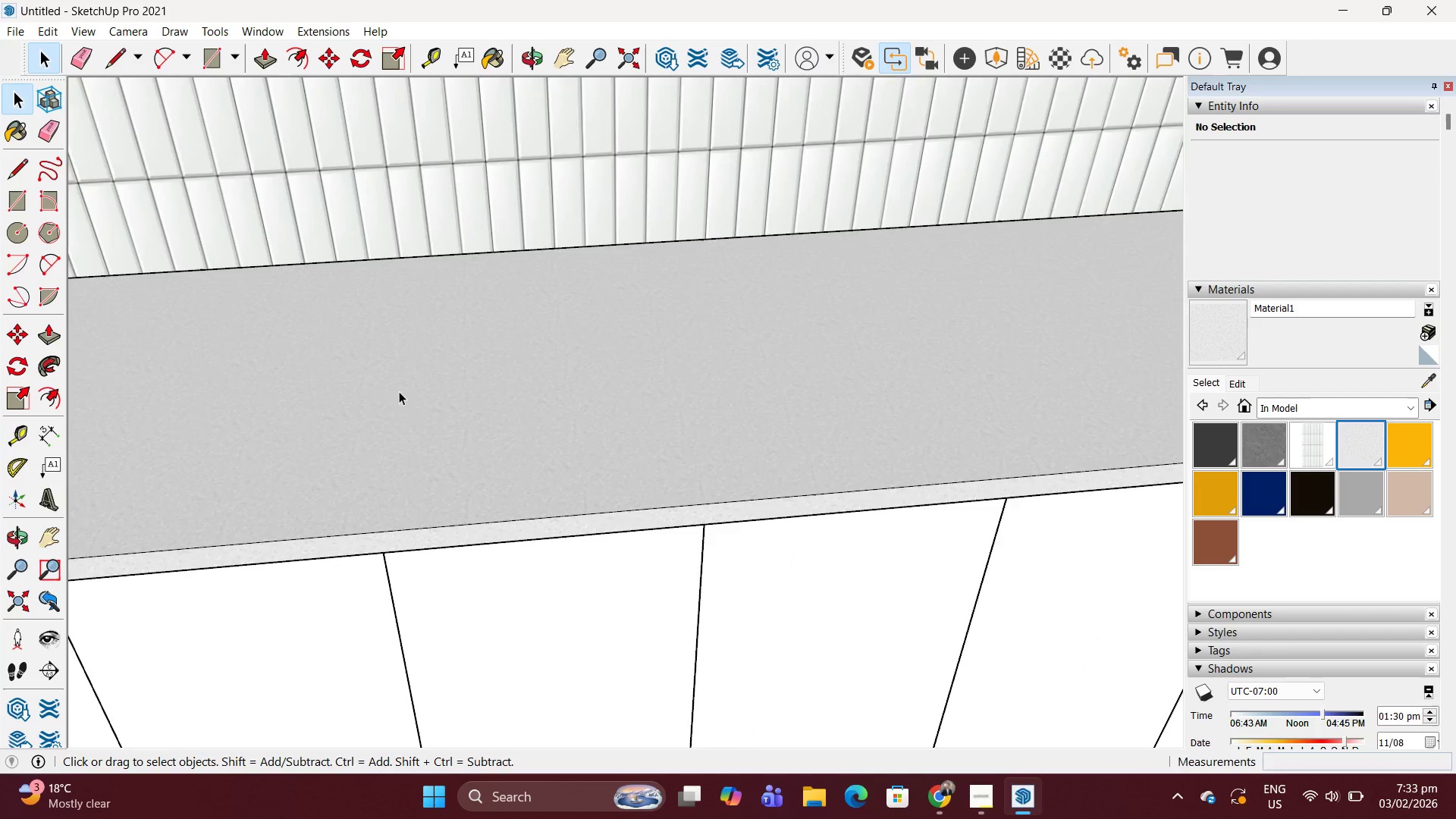 
left_click([548, 551])
 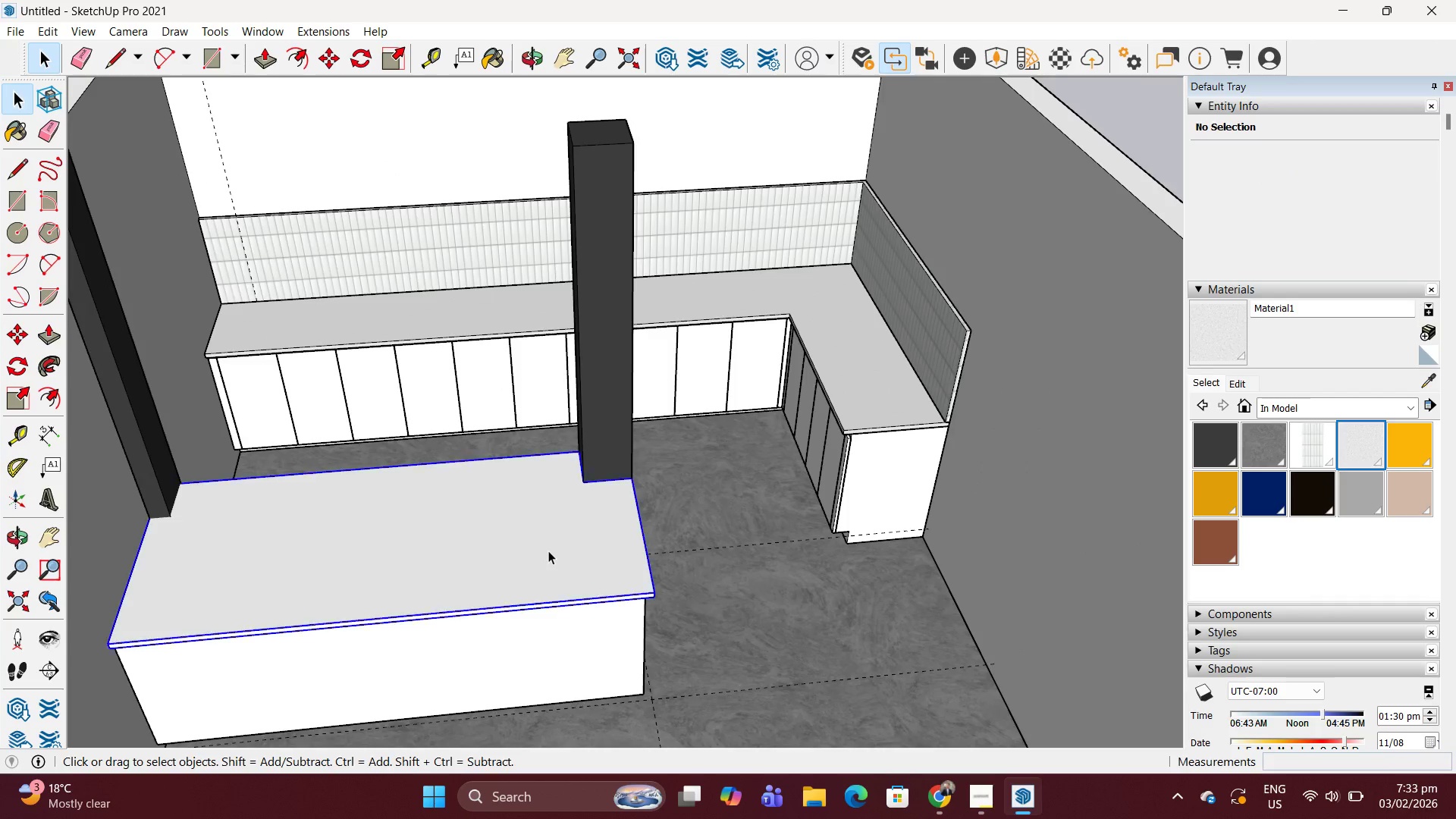 
scroll: coordinate [325, 302], scroll_direction: down, amount: 20.0
 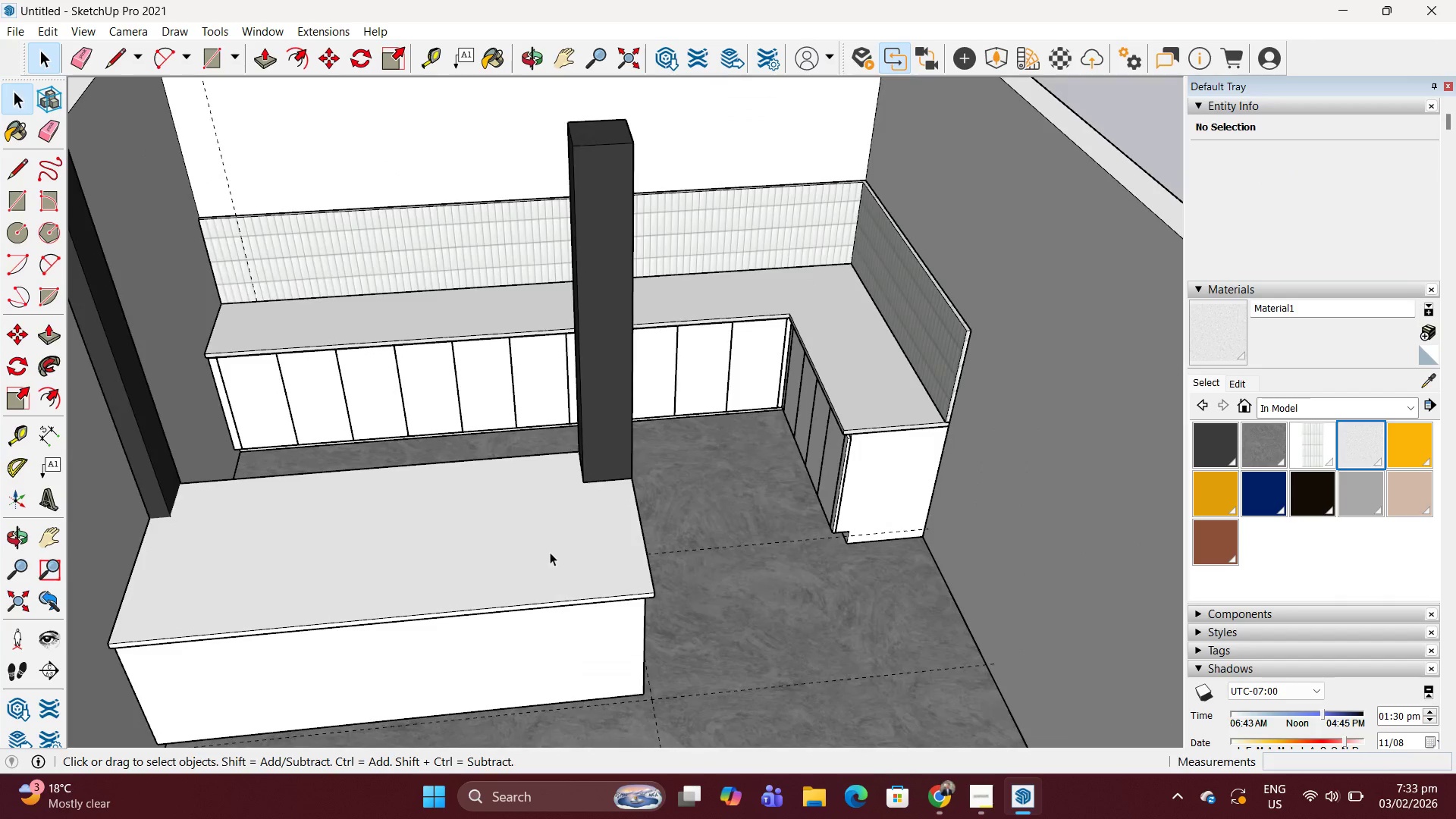 
double_click([548, 551])
 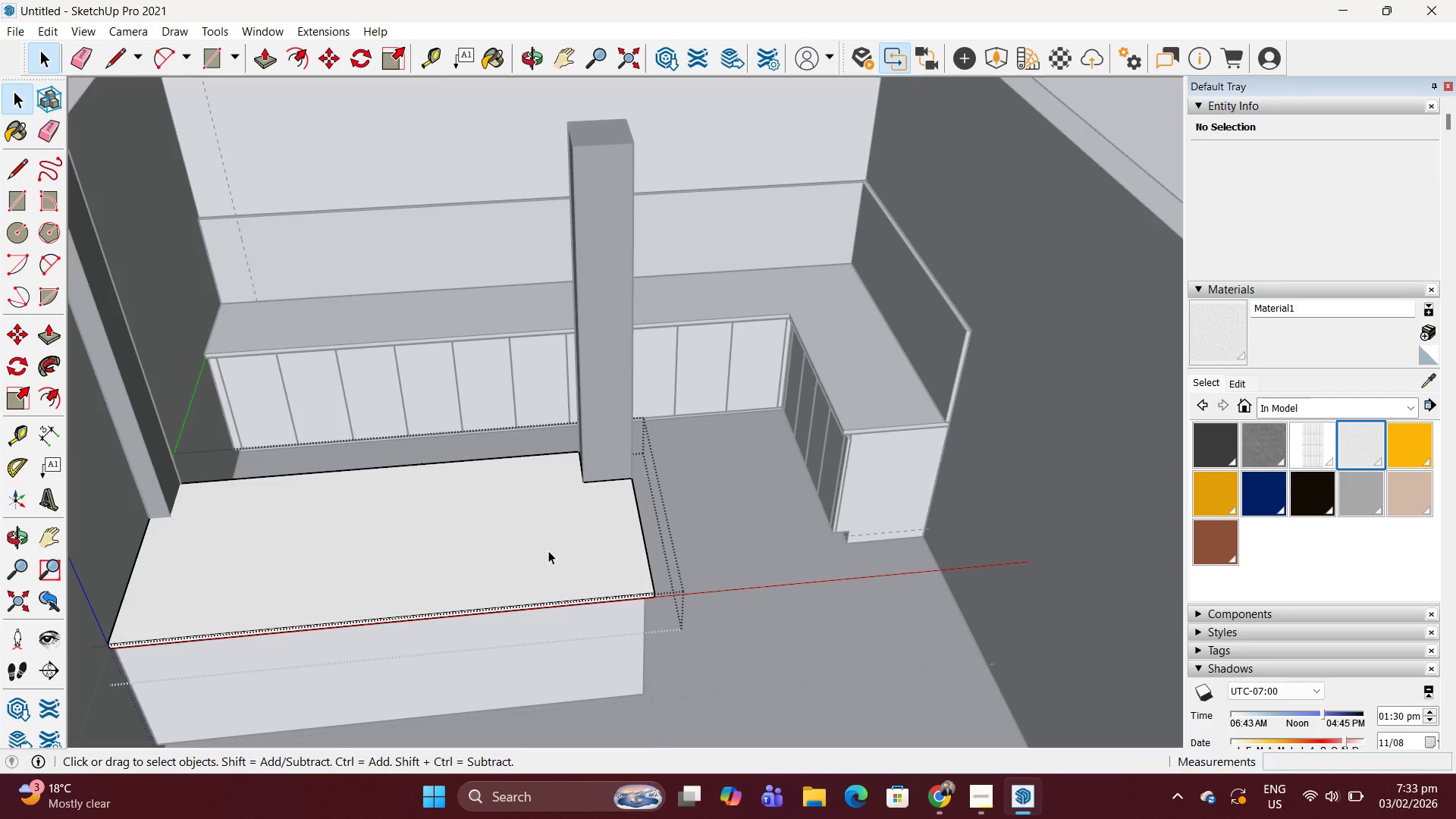 
triple_click([548, 551])
 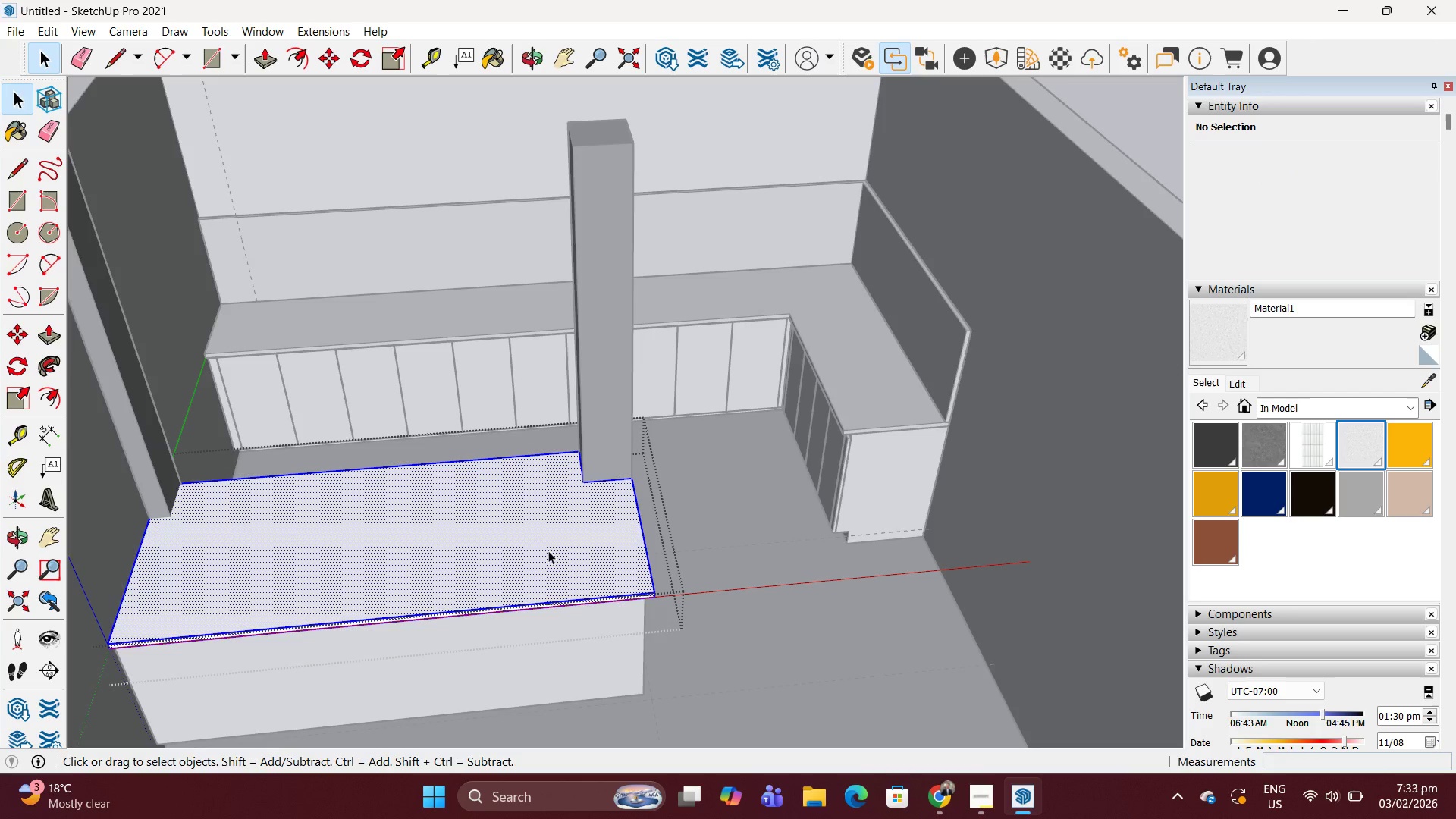 
triple_click([548, 551])
 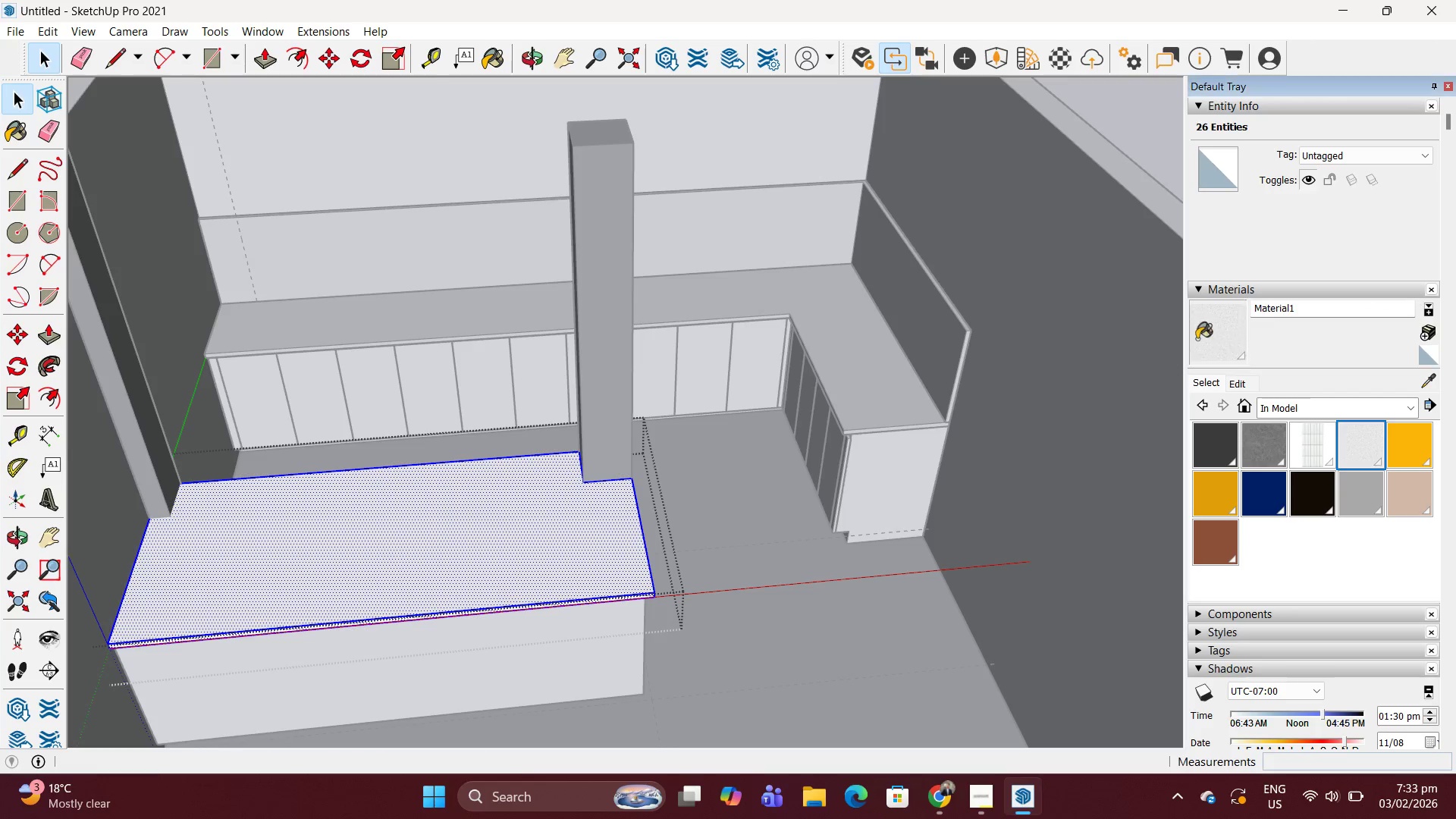 
double_click([394, 548])
 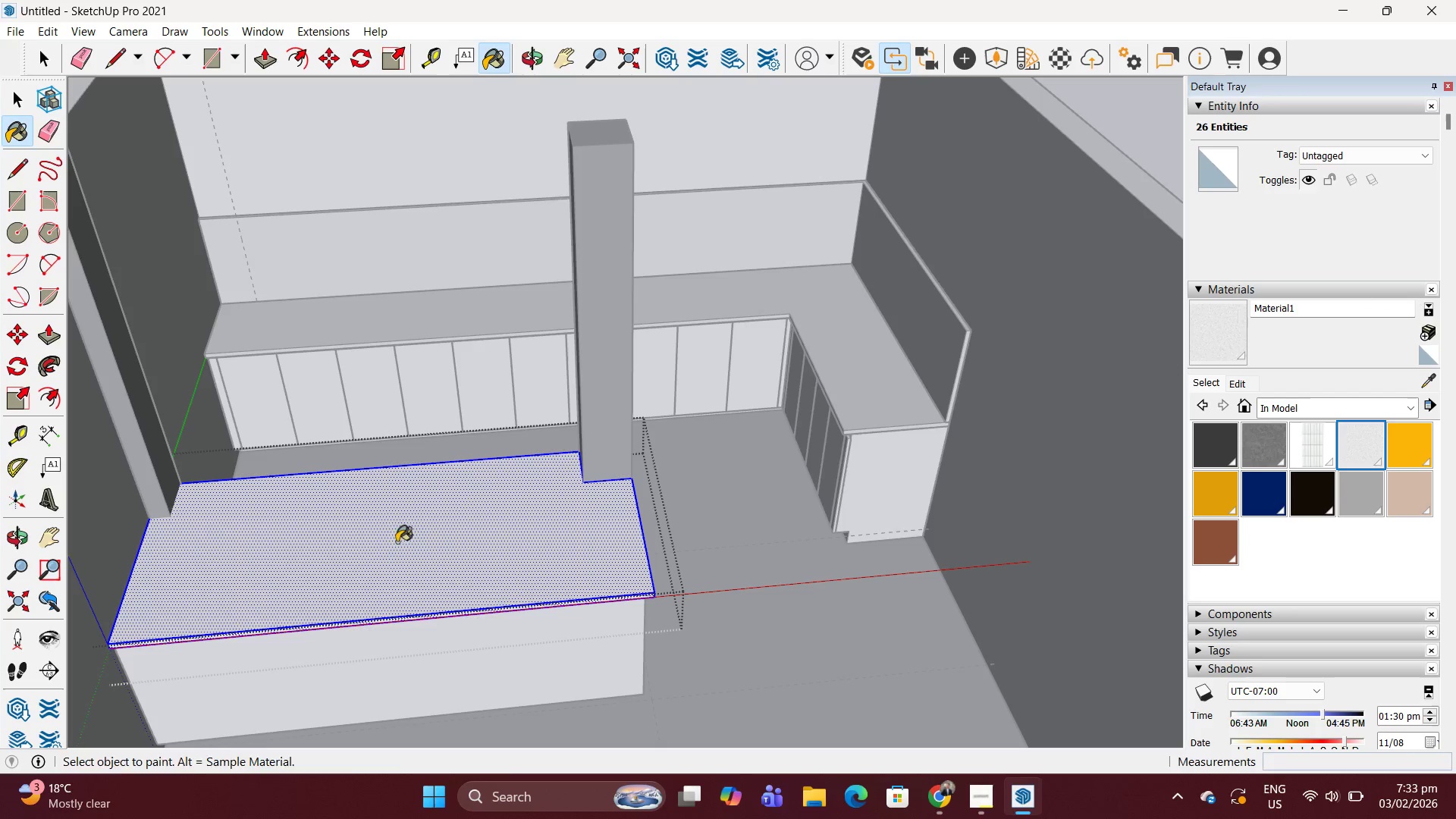 
key(Space)
 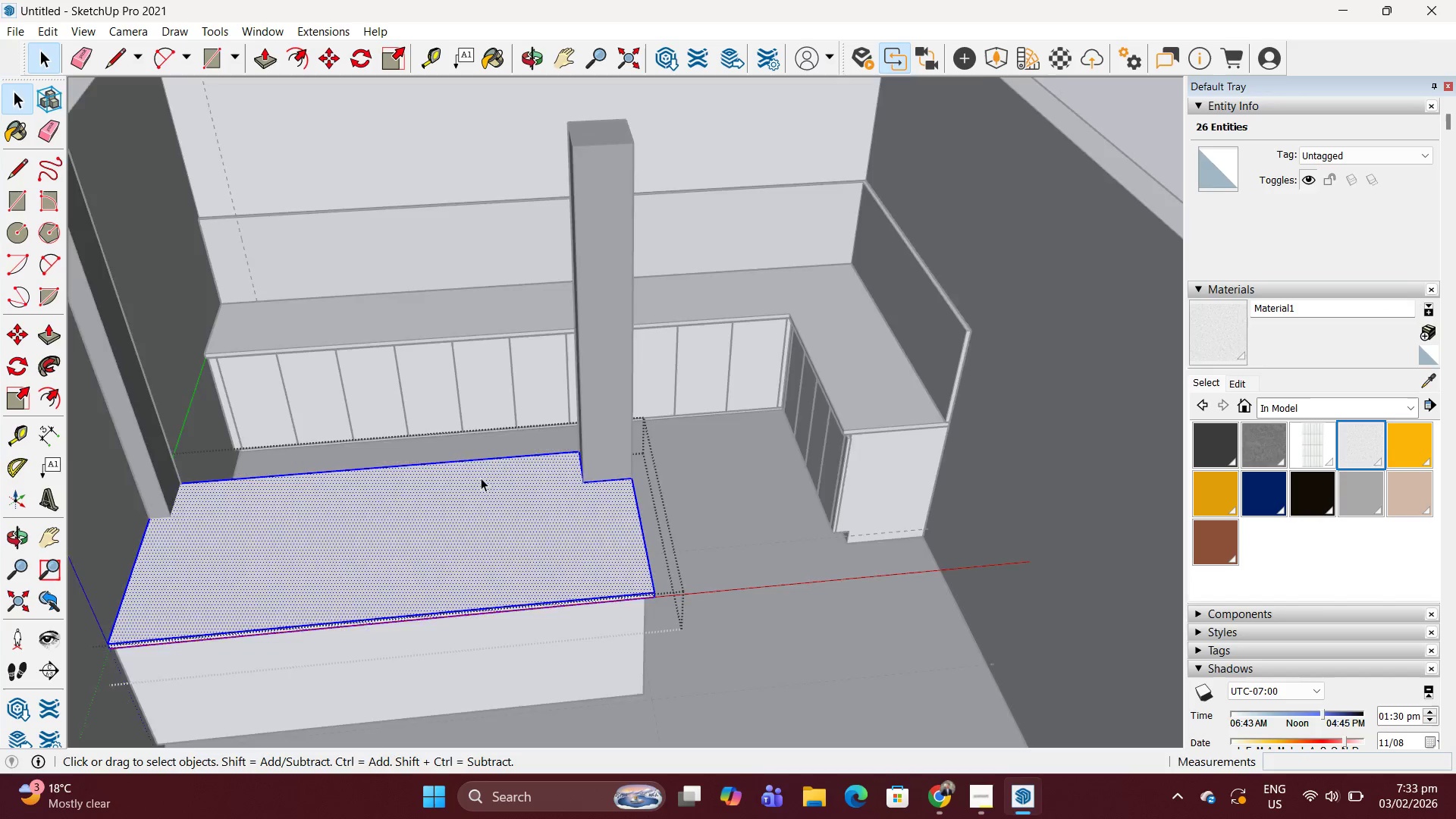 
key(Escape)
 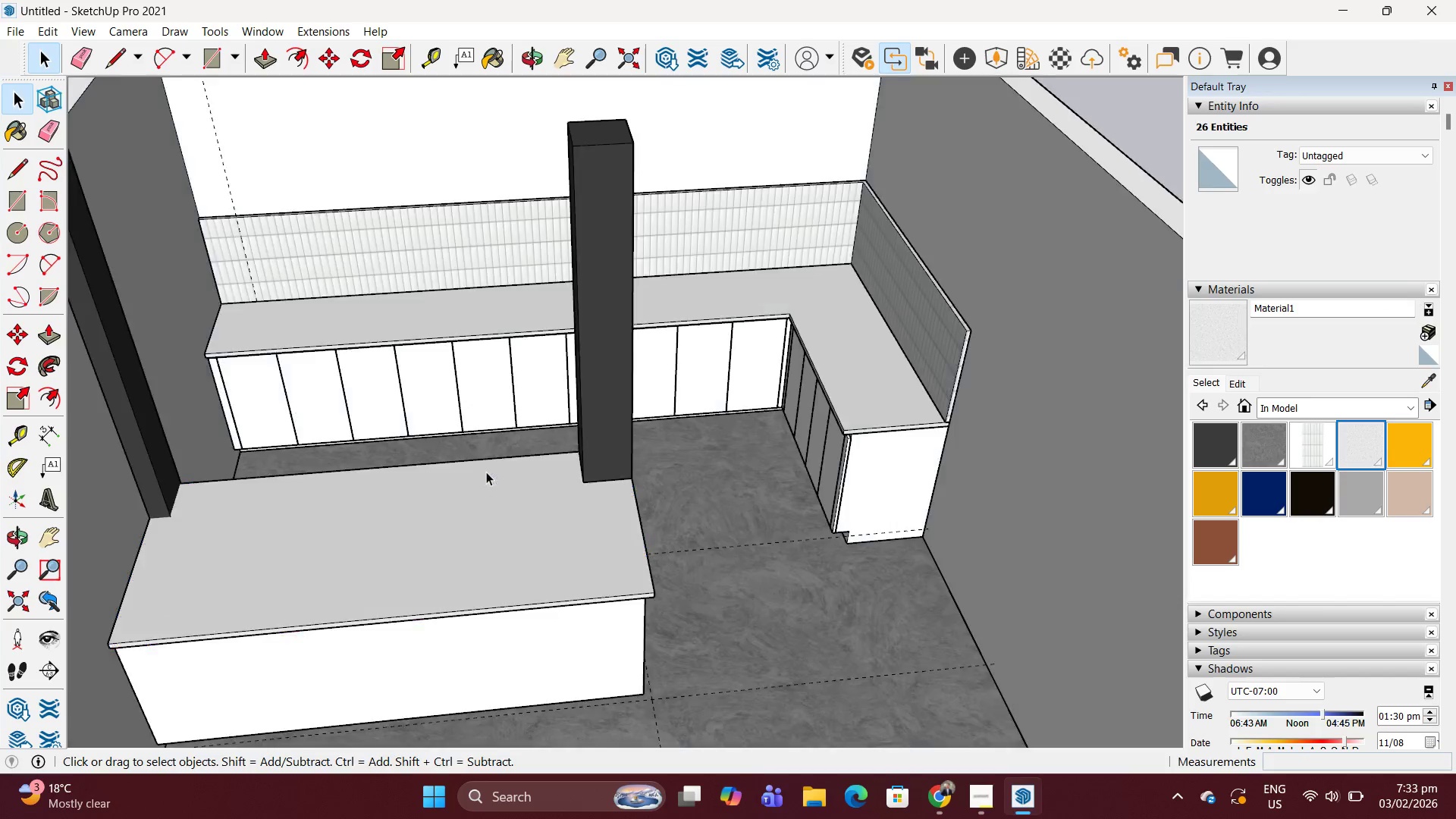 
key(Escape)
 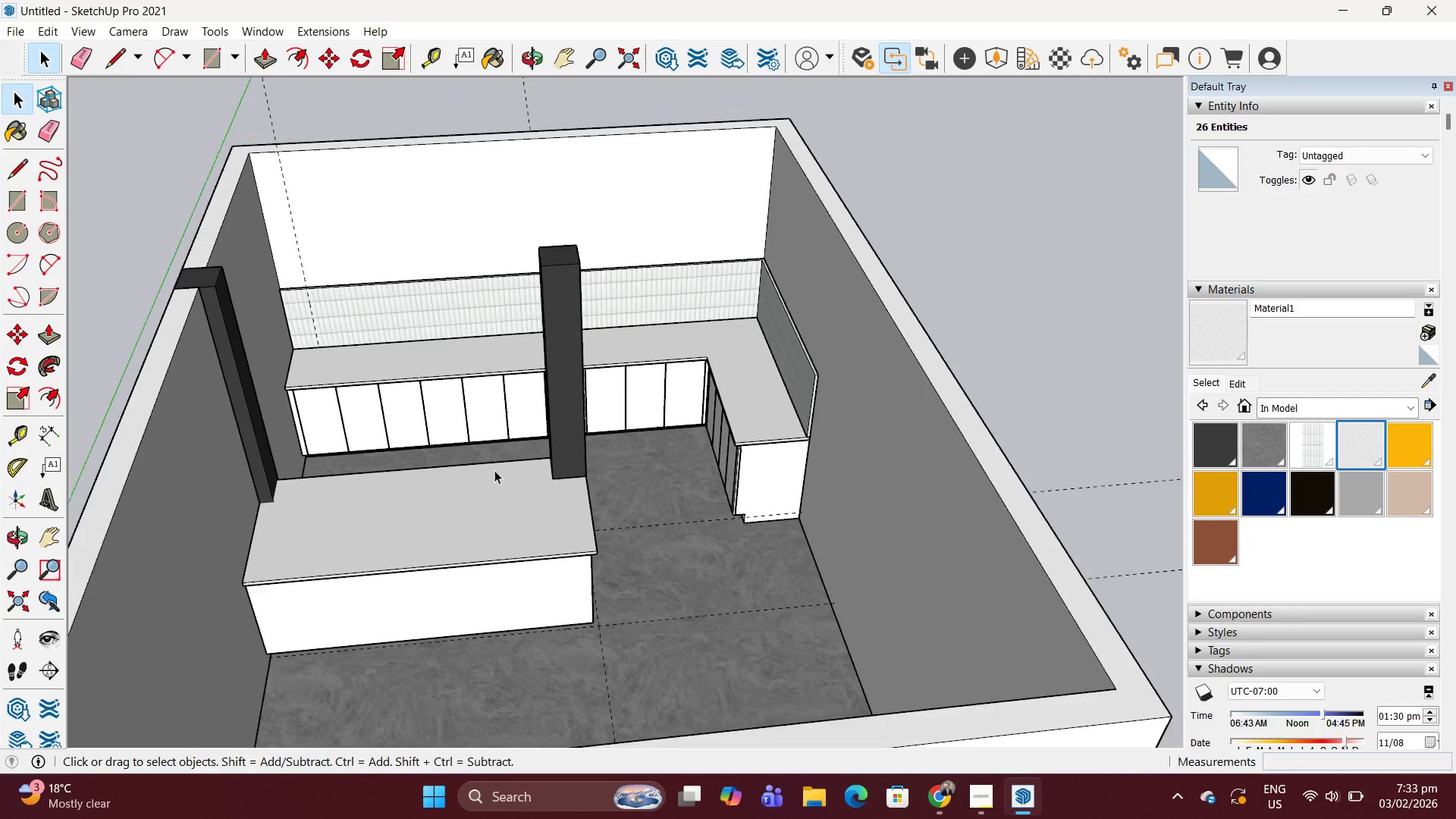 
key(Escape)
 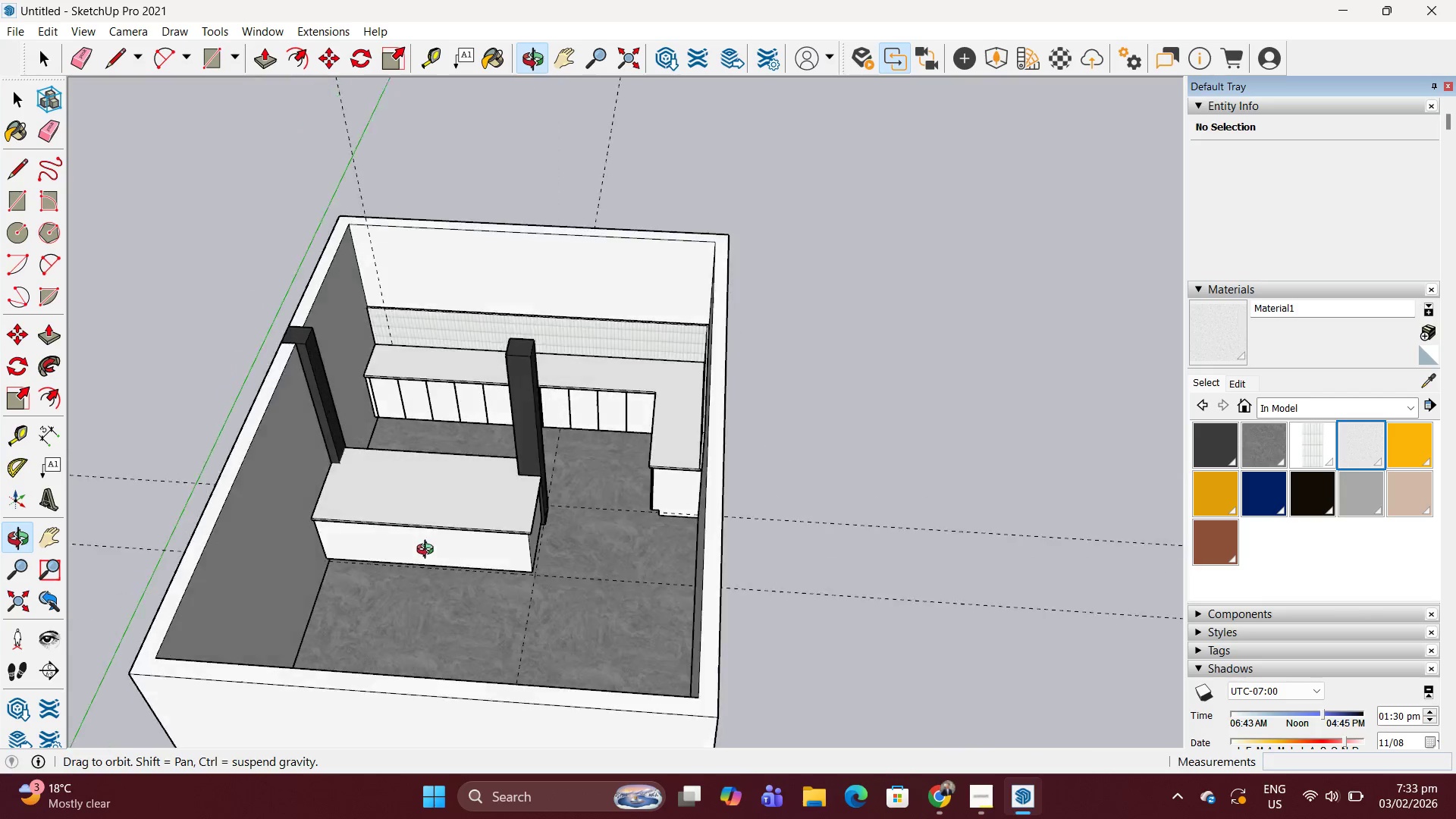 
scroll: coordinate [510, 480], scroll_direction: down, amount: 7.0
 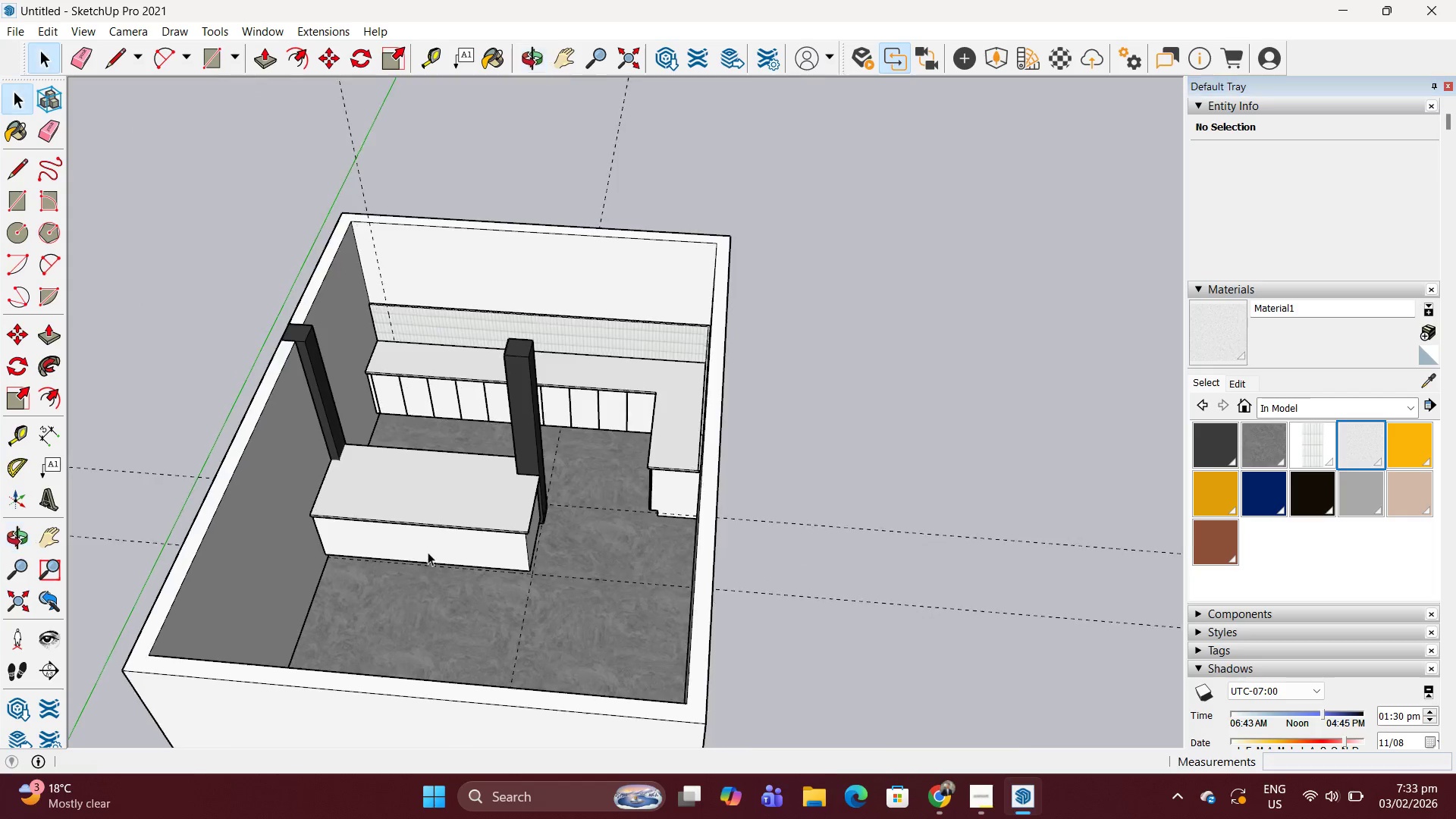 
scroll: coordinate [432, 540], scroll_direction: up, amount: 13.0
 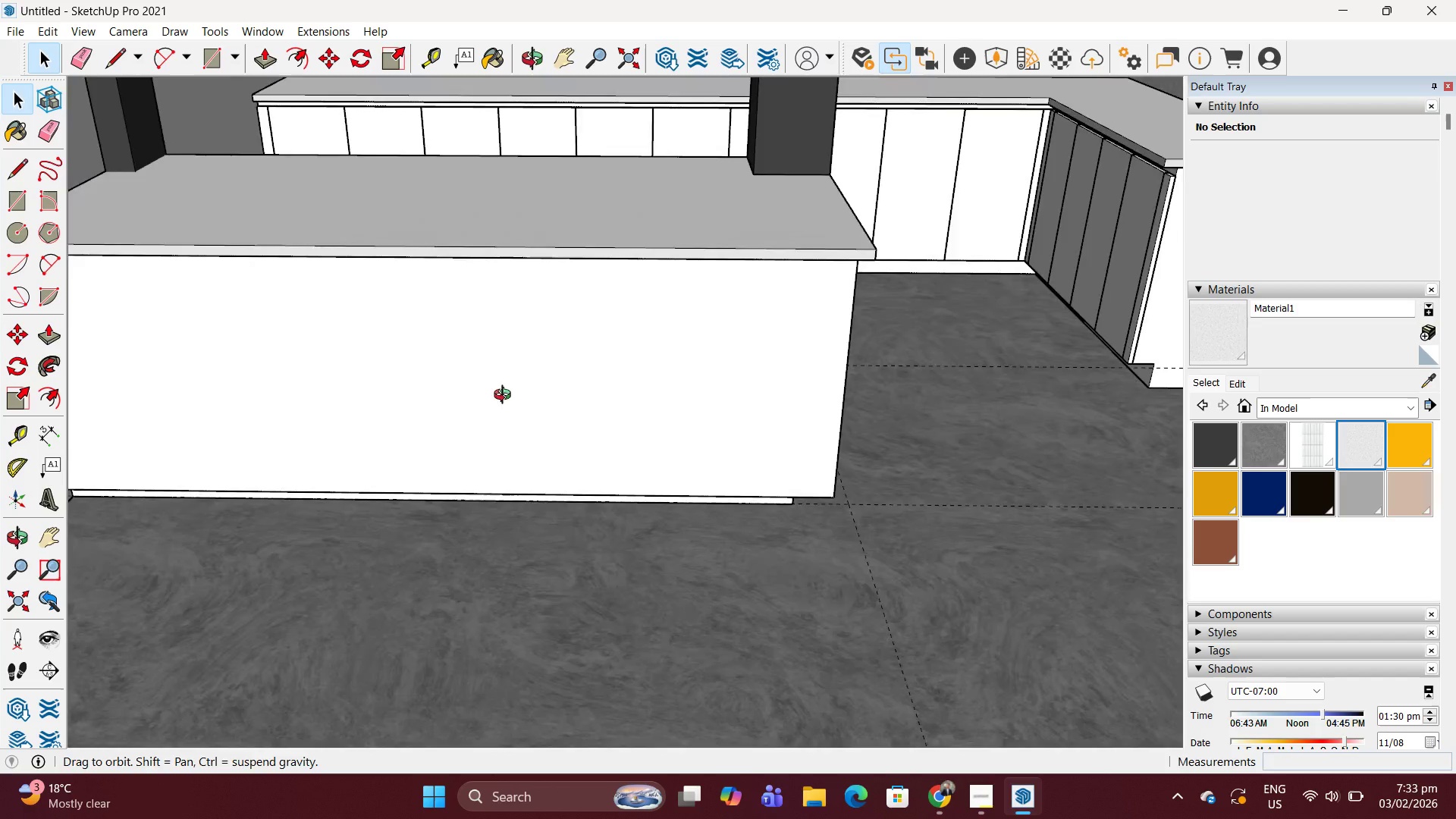 
scroll: coordinate [409, 511], scroll_direction: down, amount: 12.0
 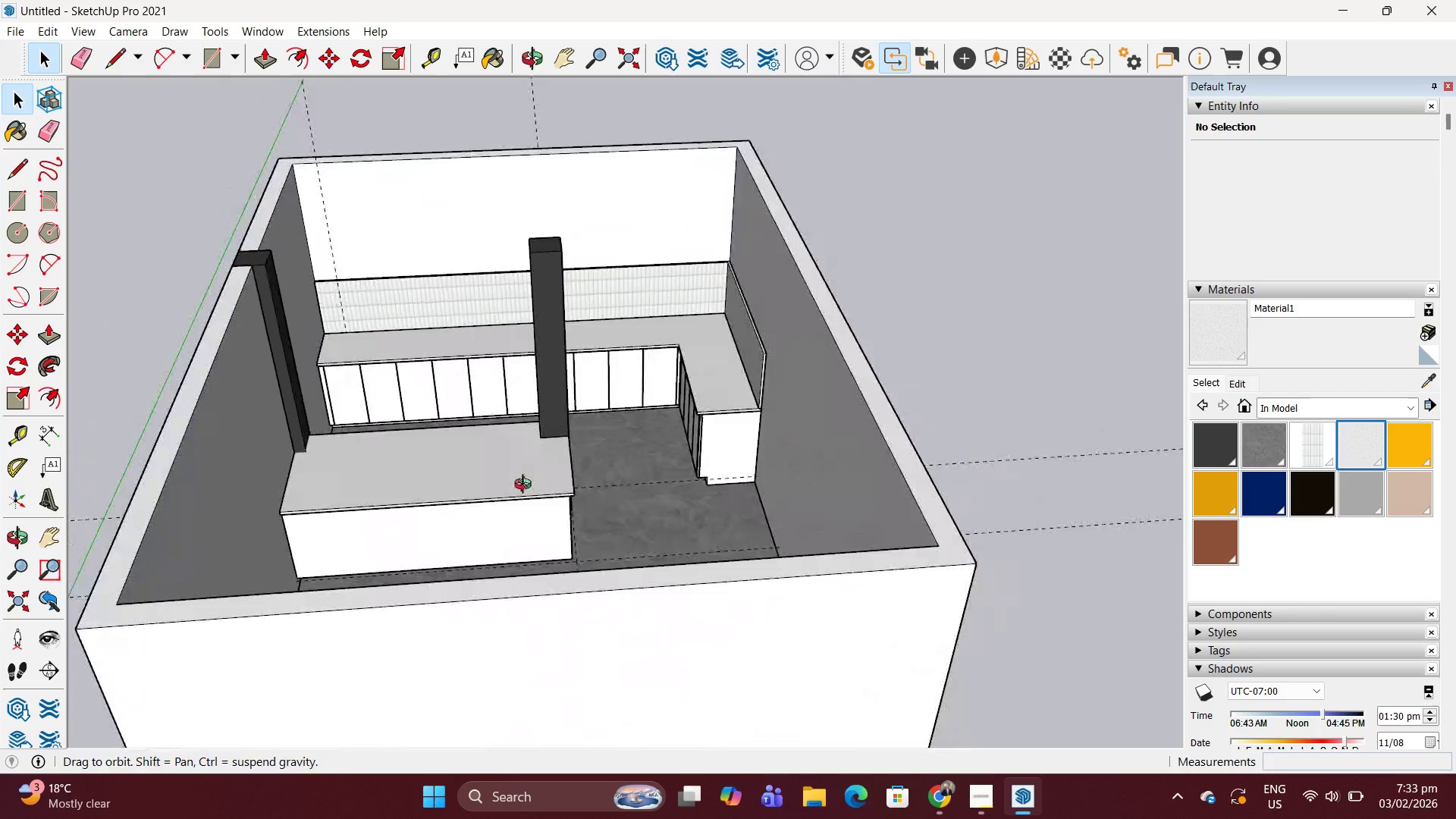 
scroll: coordinate [513, 345], scroll_direction: up, amount: 4.0
 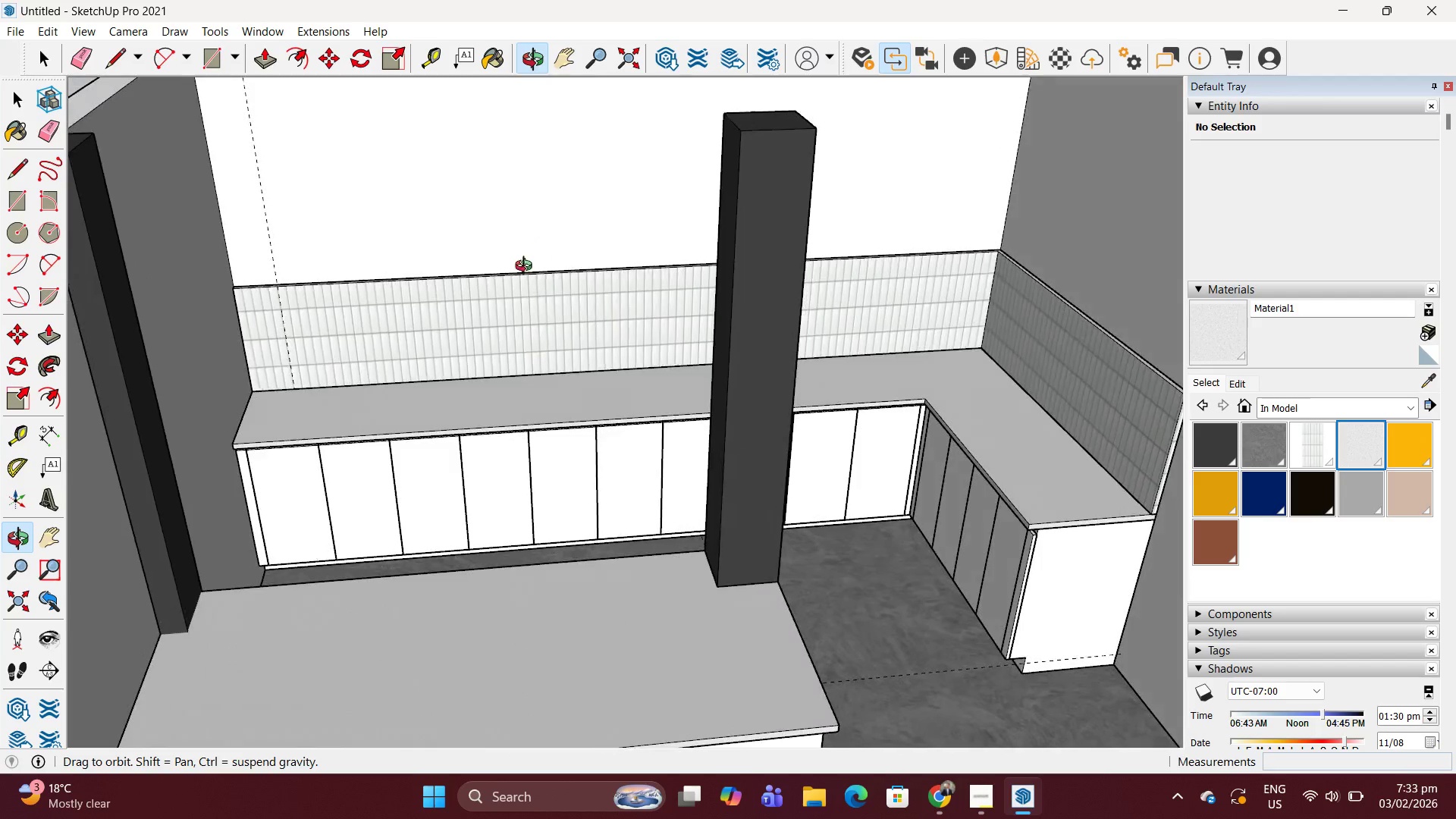 
scroll: coordinate [637, 455], scroll_direction: down, amount: 8.0
 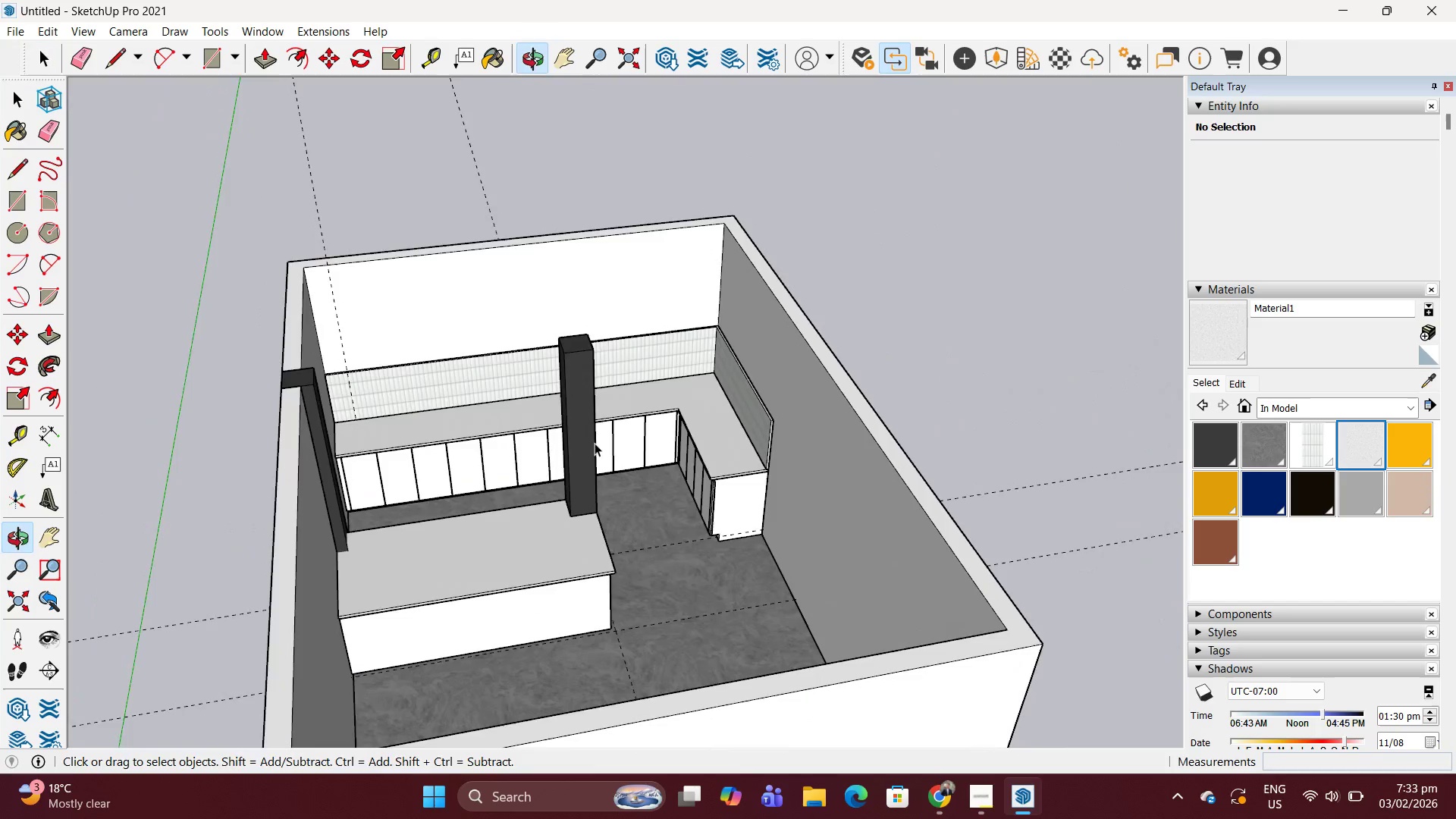 
scroll: coordinate [582, 440], scroll_direction: up, amount: 2.0
 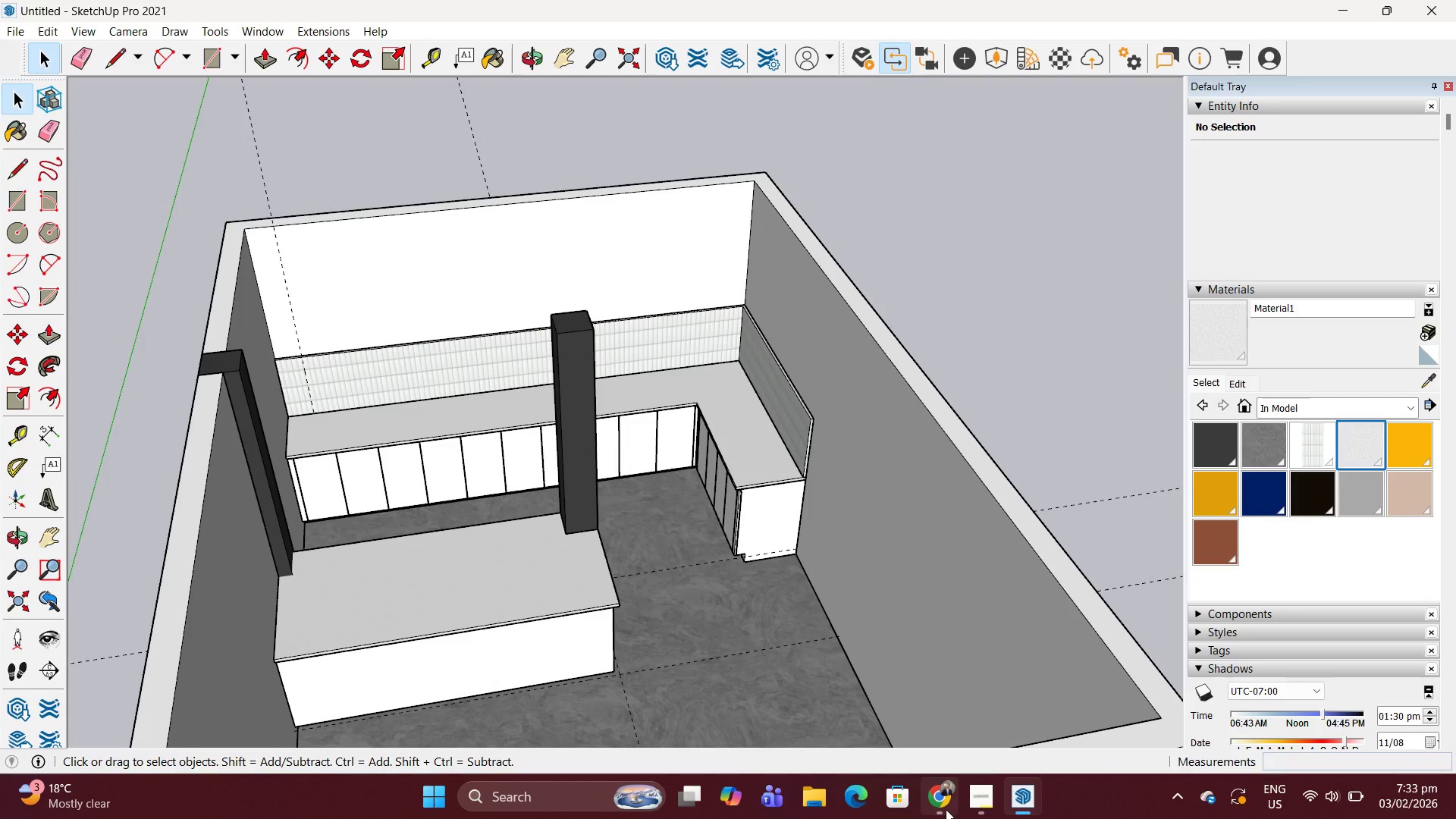 
left_click([933, 799])
 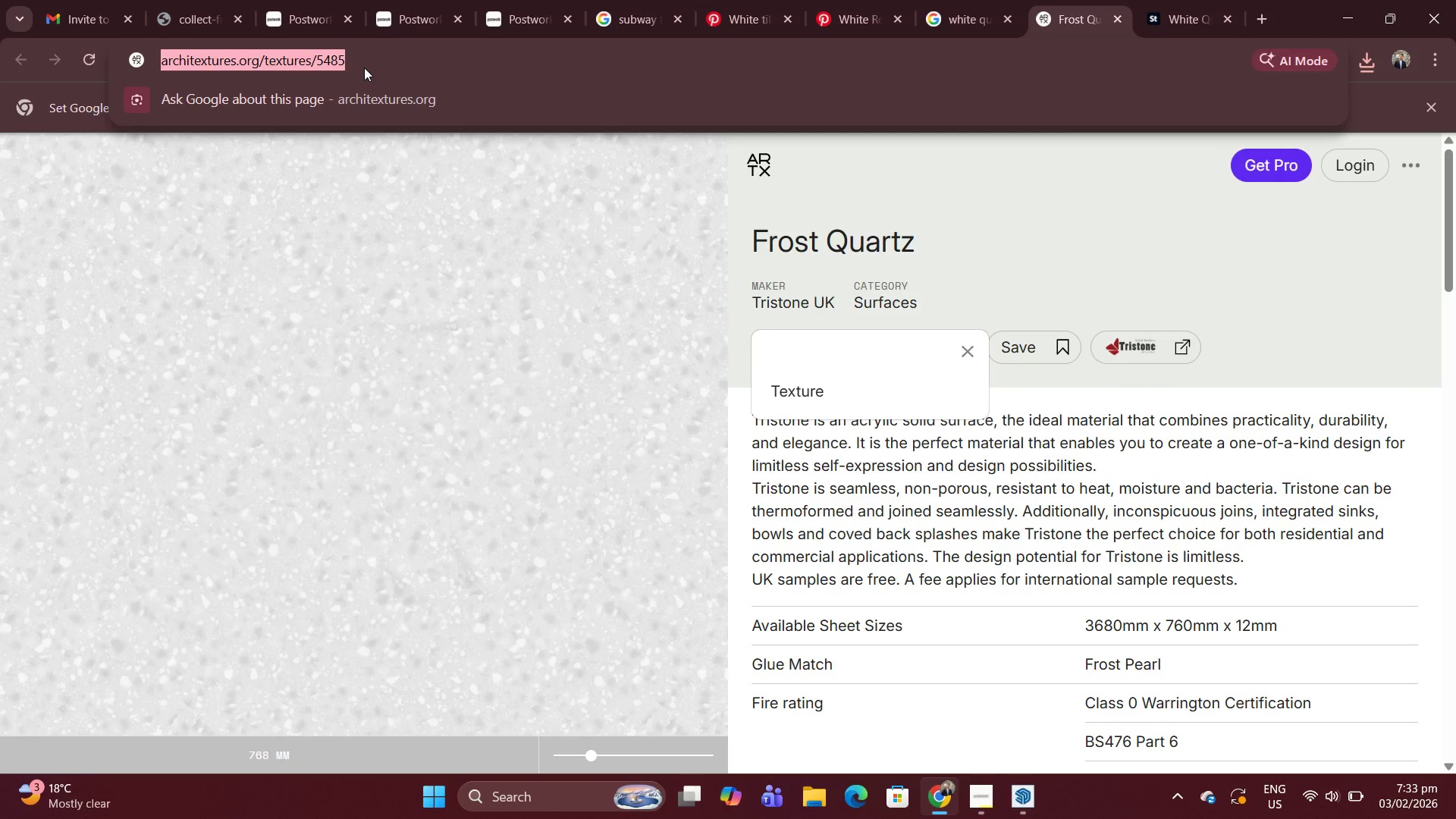 
type(3d warehouse)
 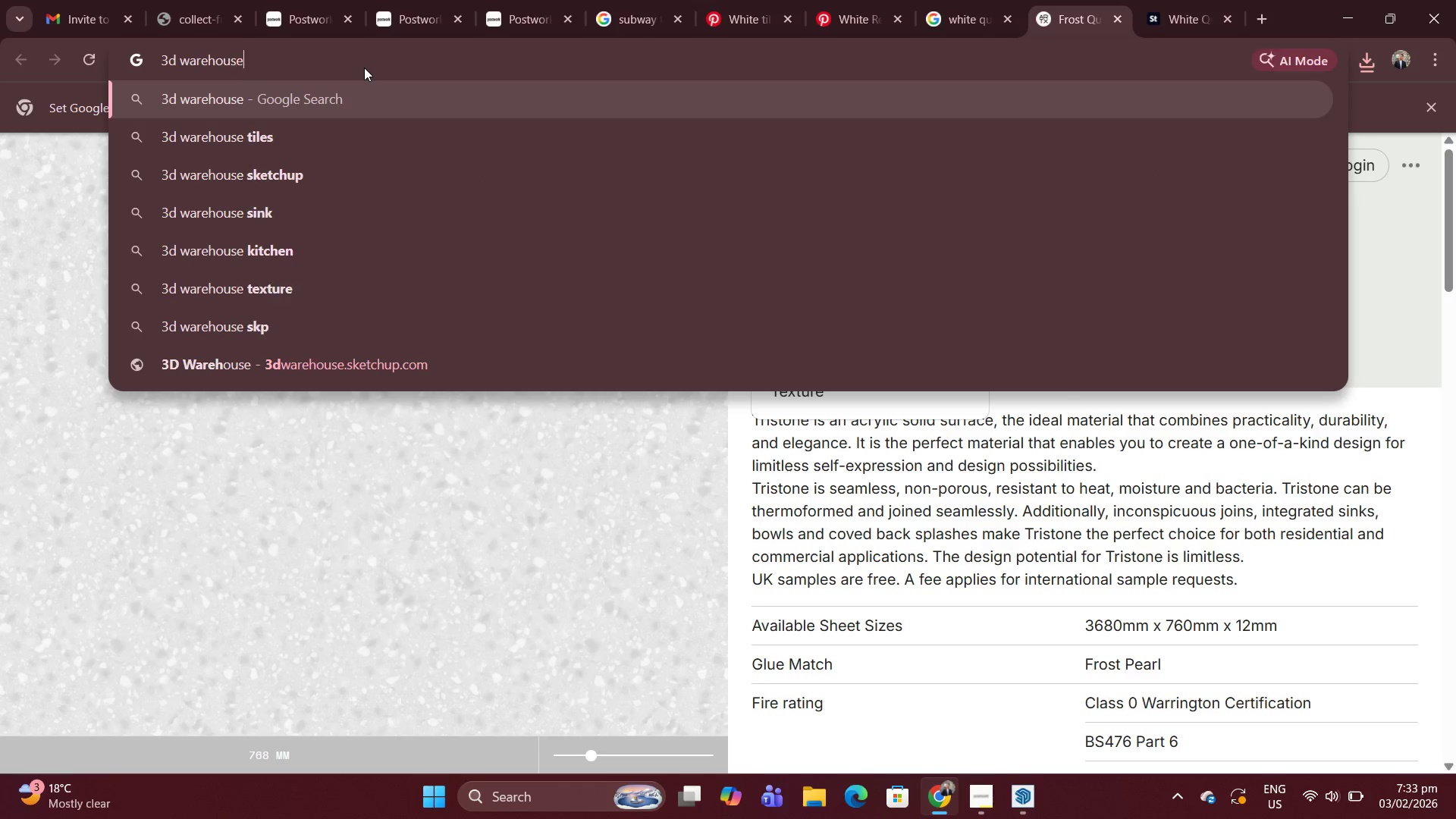 
key(Enter)
 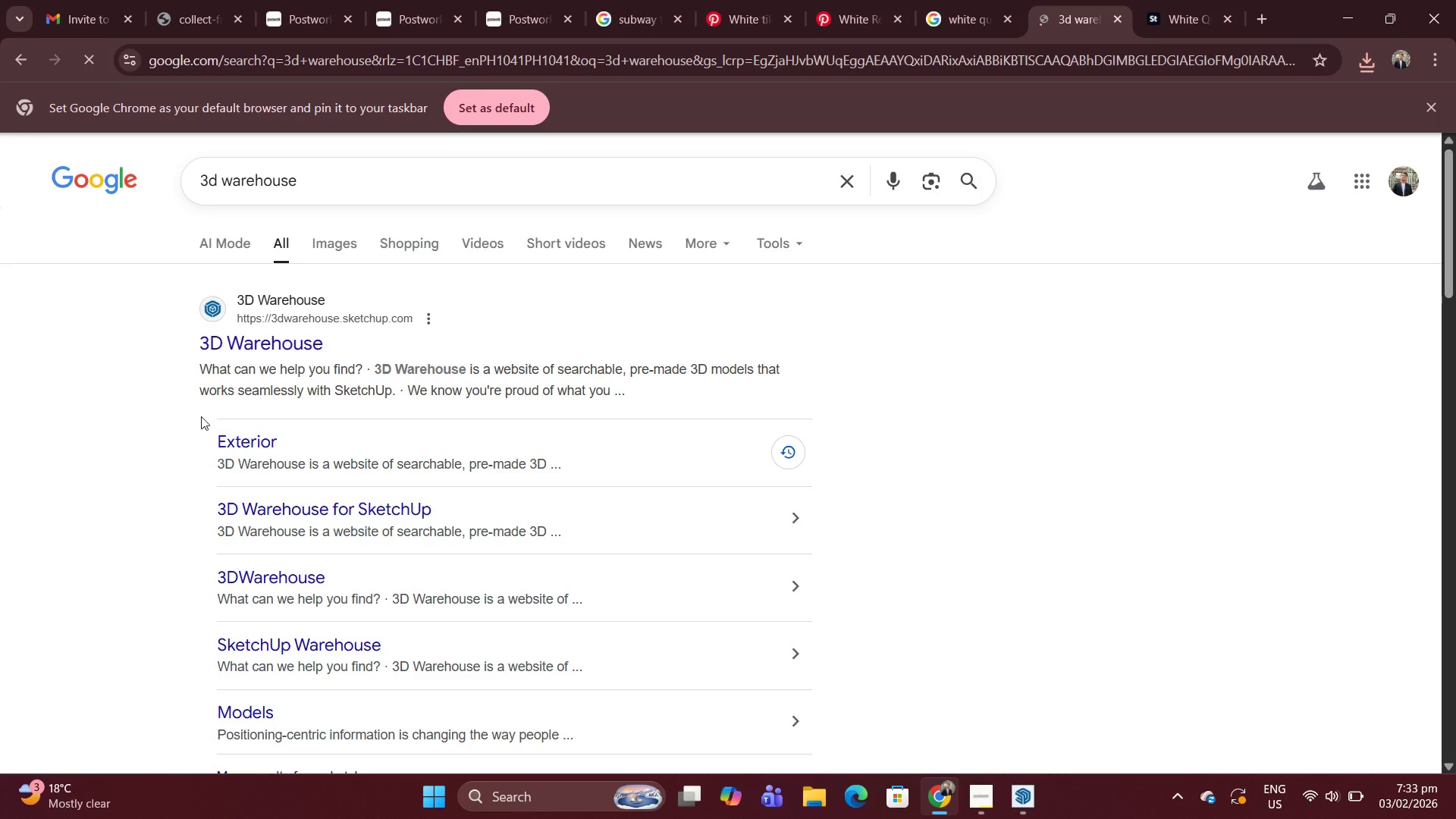 
left_click([262, 328])
 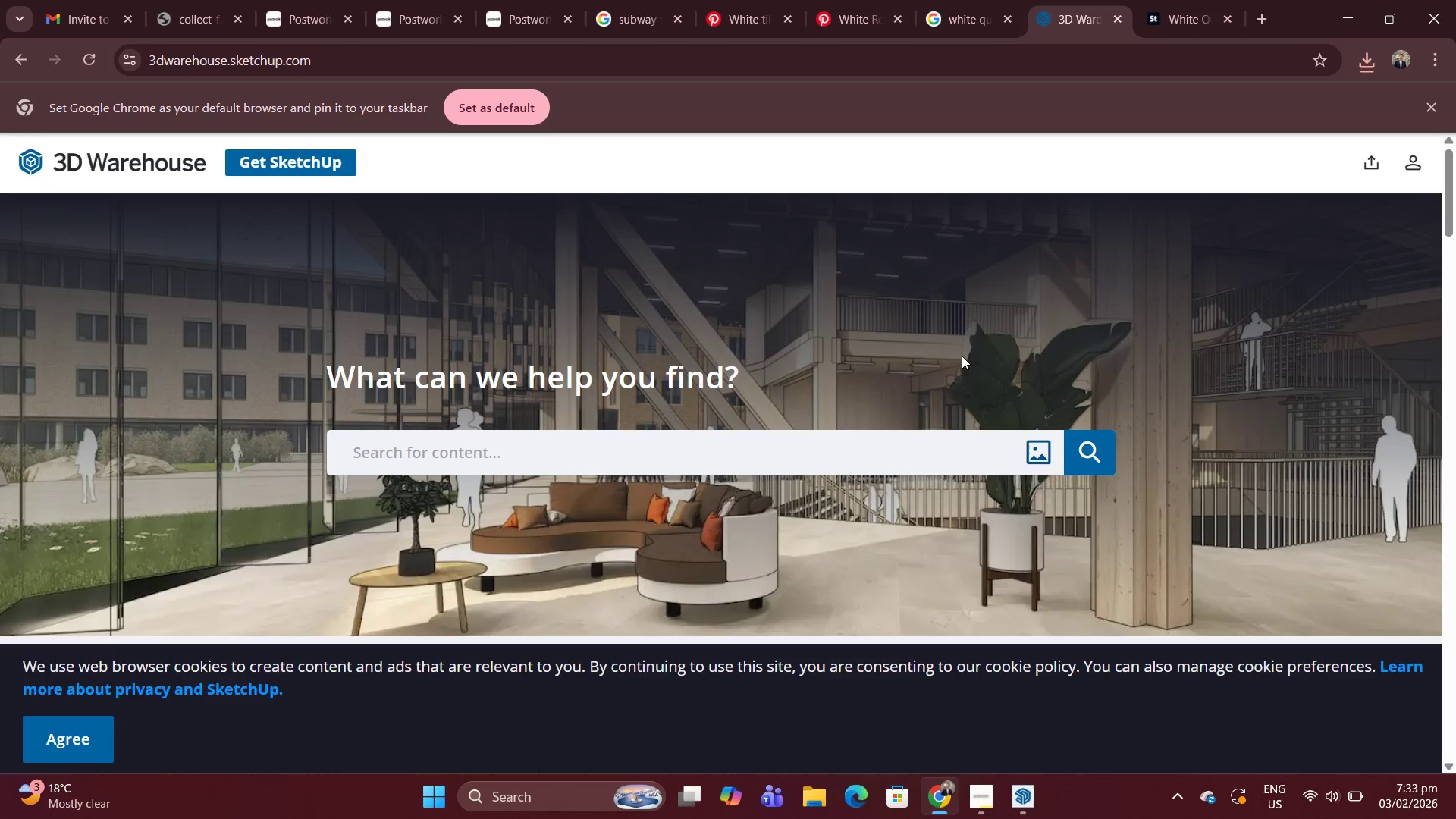 
left_click([1412, 165])
 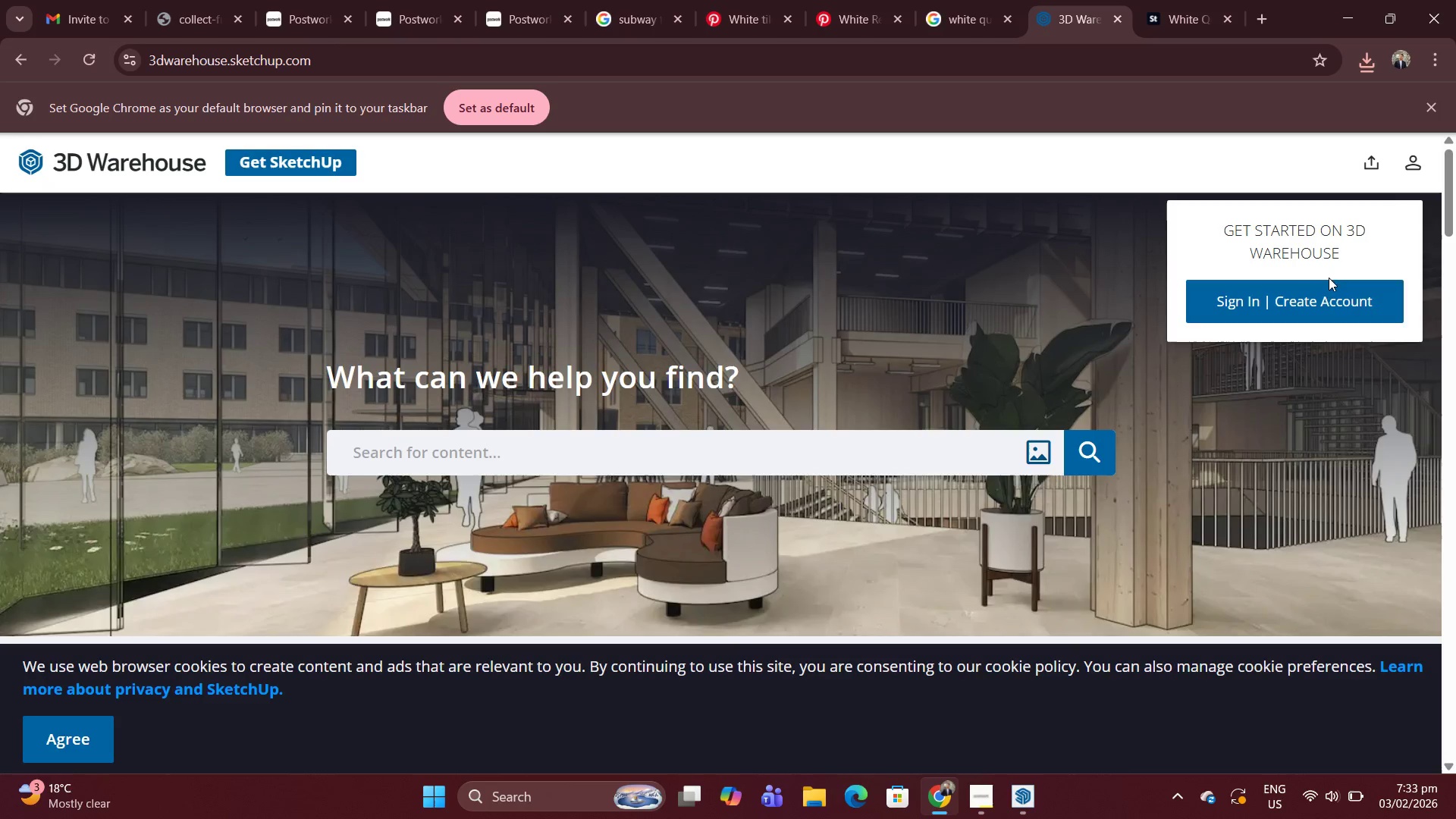 
left_click([1323, 297])
 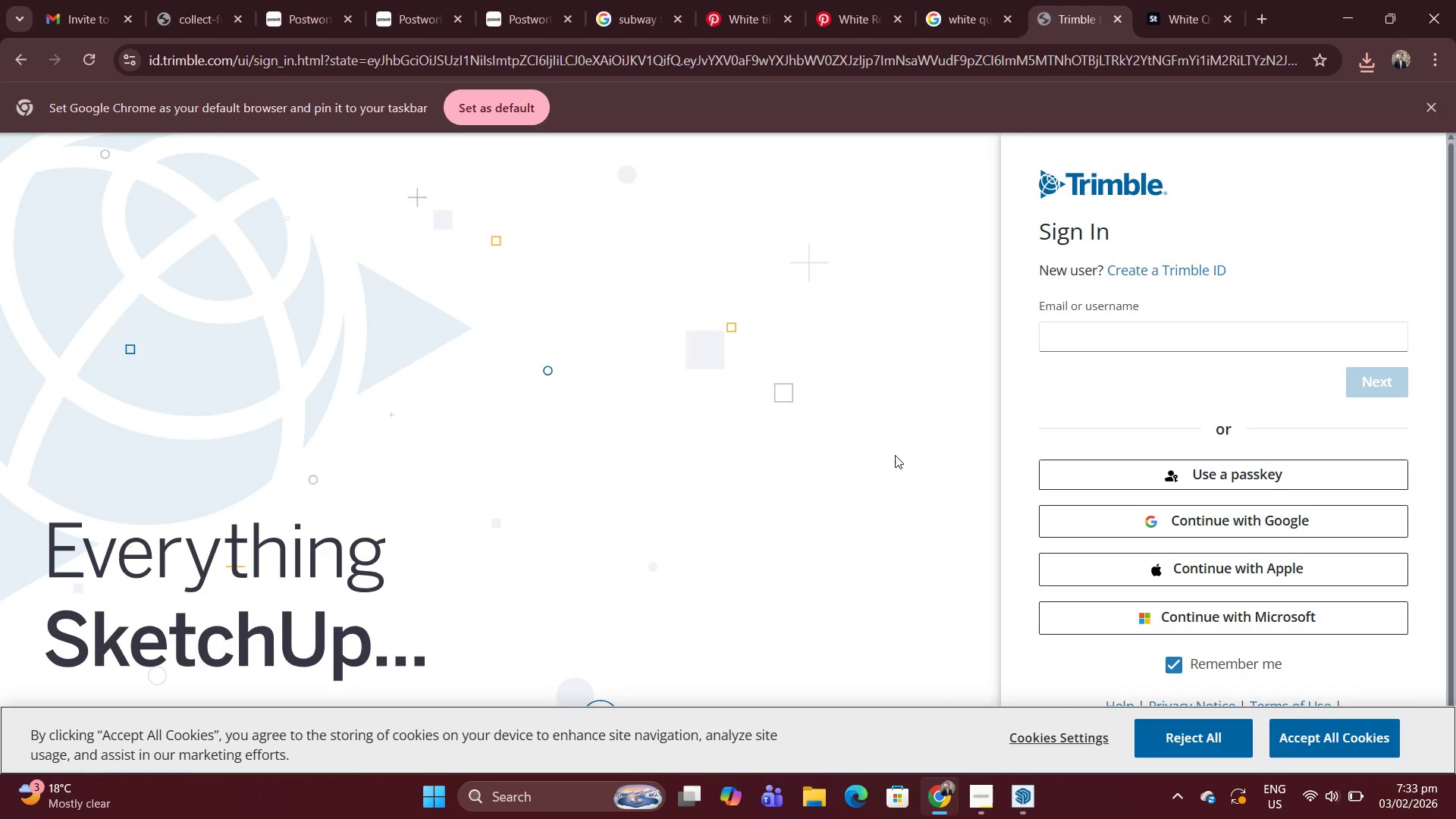 
wait(10.12)
 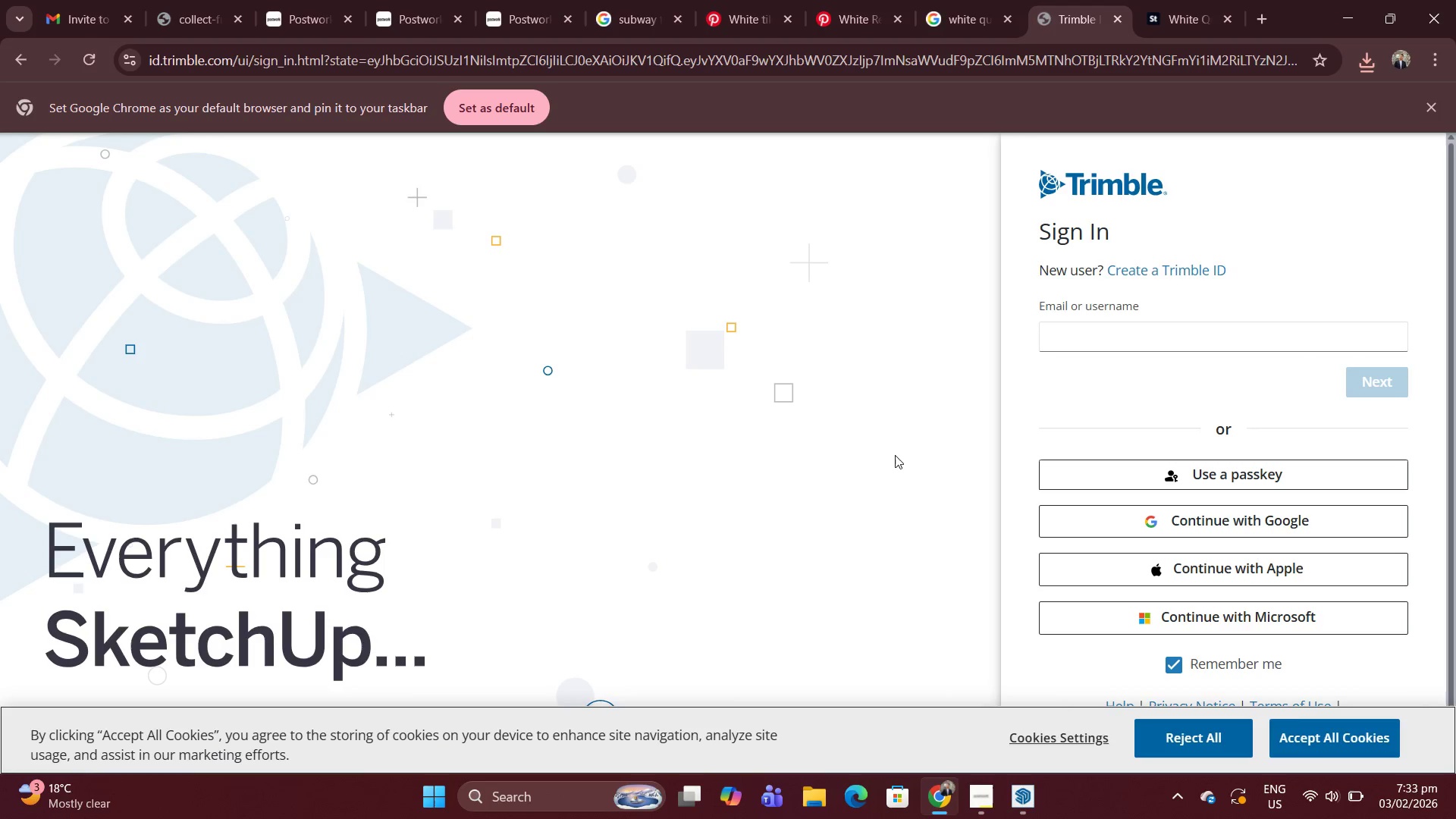 
left_click([999, 779])